 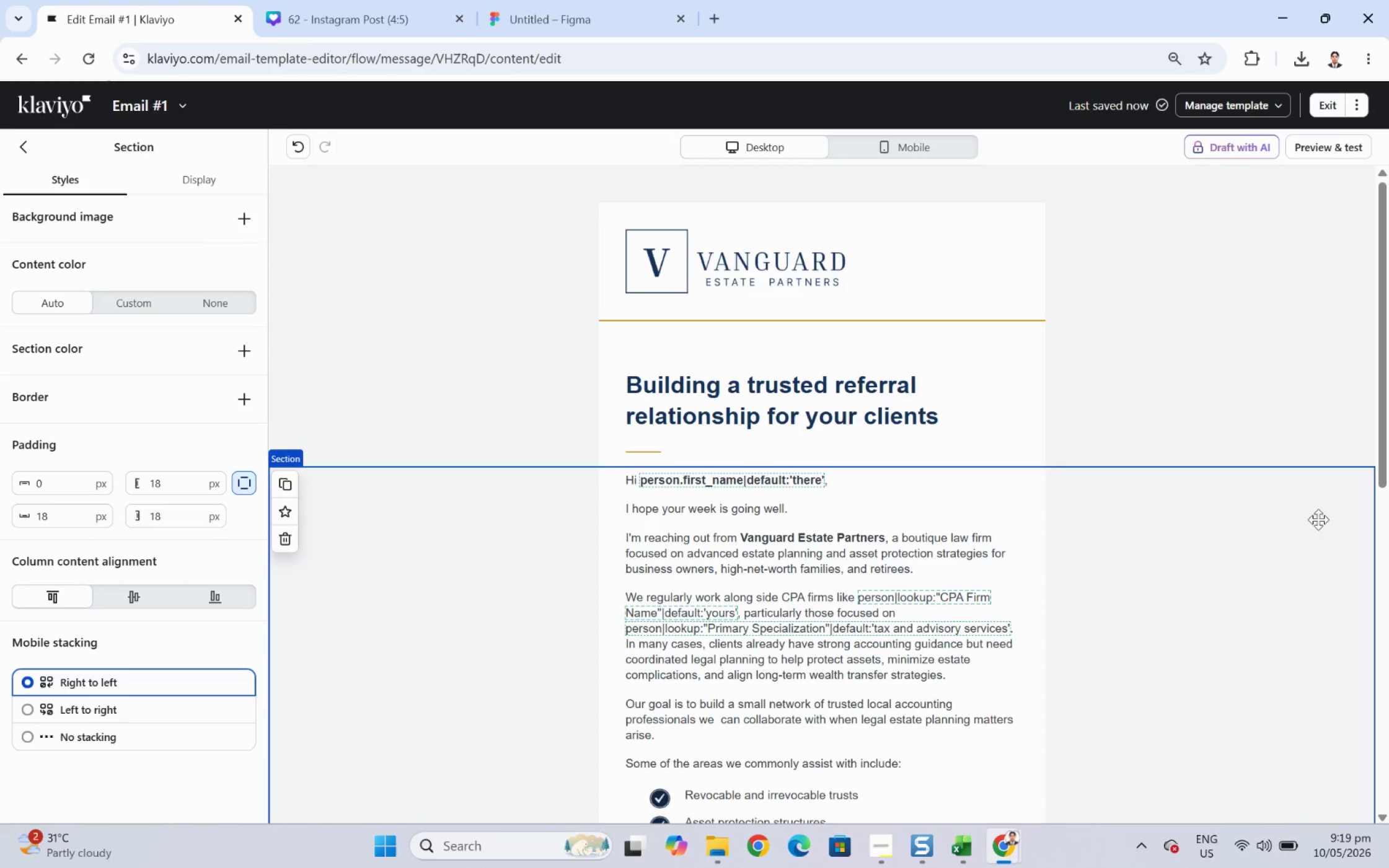 
scroll: coordinate [1211, 494], scroll_direction: down, amount: 5.0
 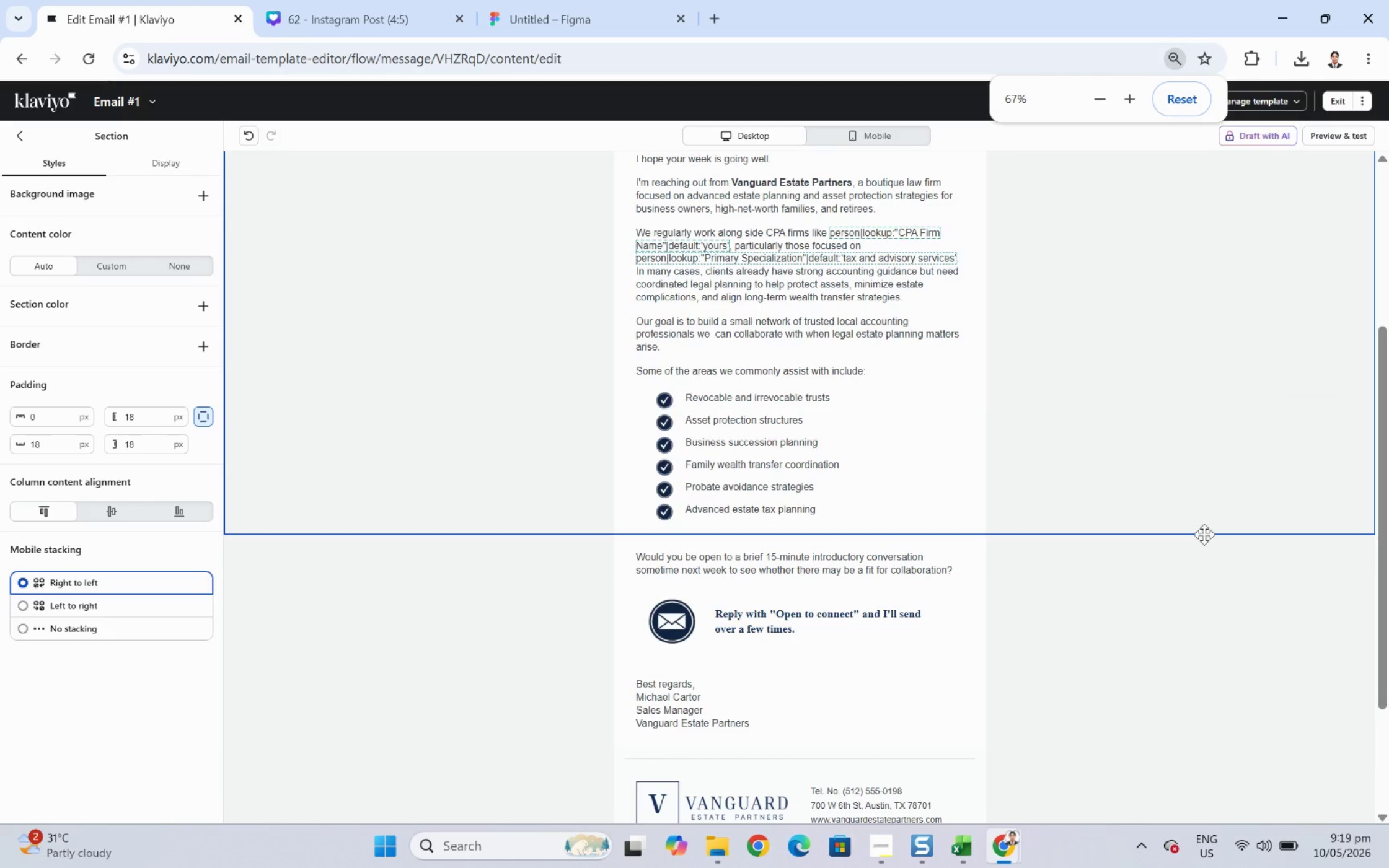 
hold_key(key=ControlLeft, duration=0.32)
scroll: coordinate [1188, 601], scroll_direction: down, amount: 2.0
 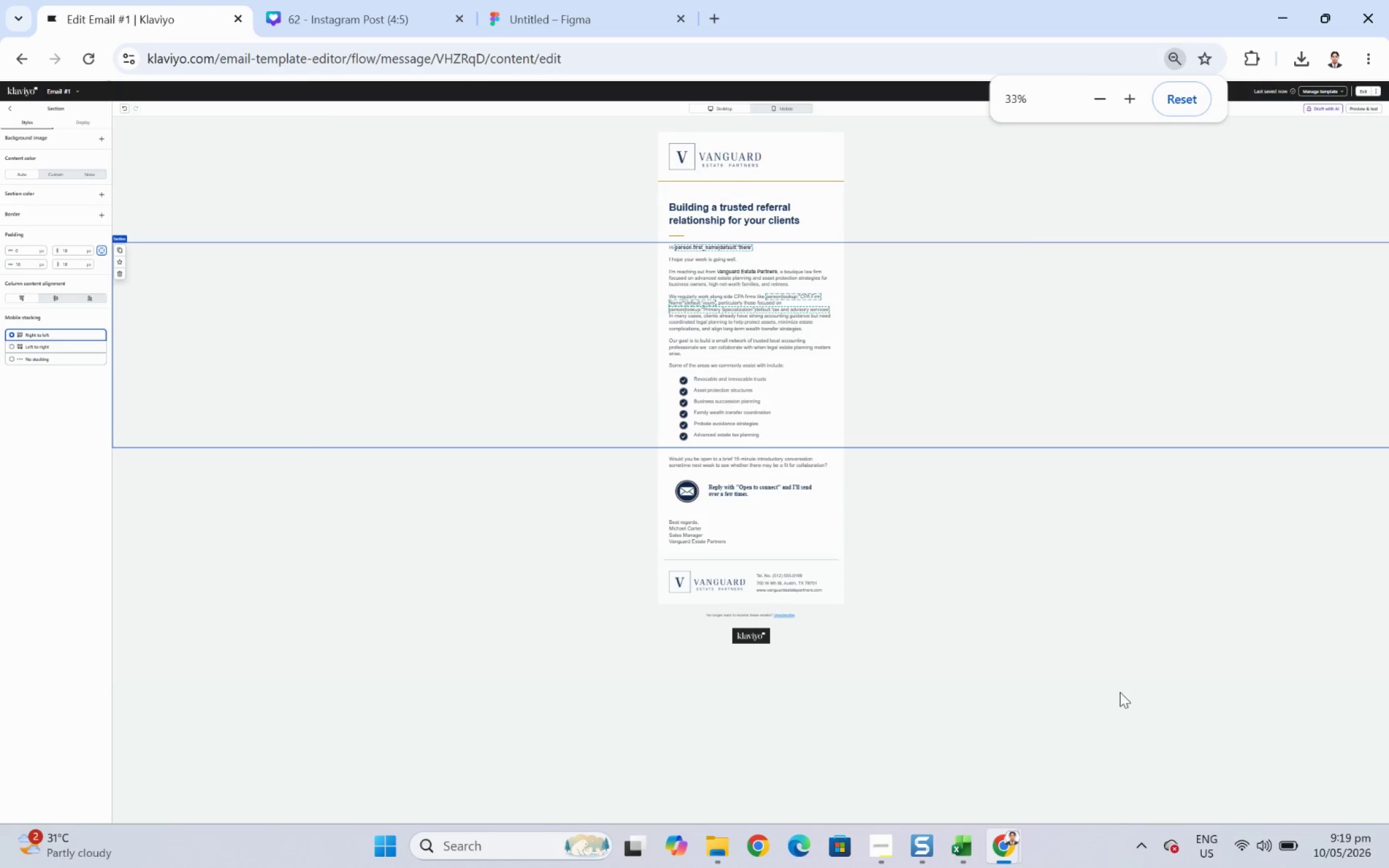 
left_click([1108, 697])
 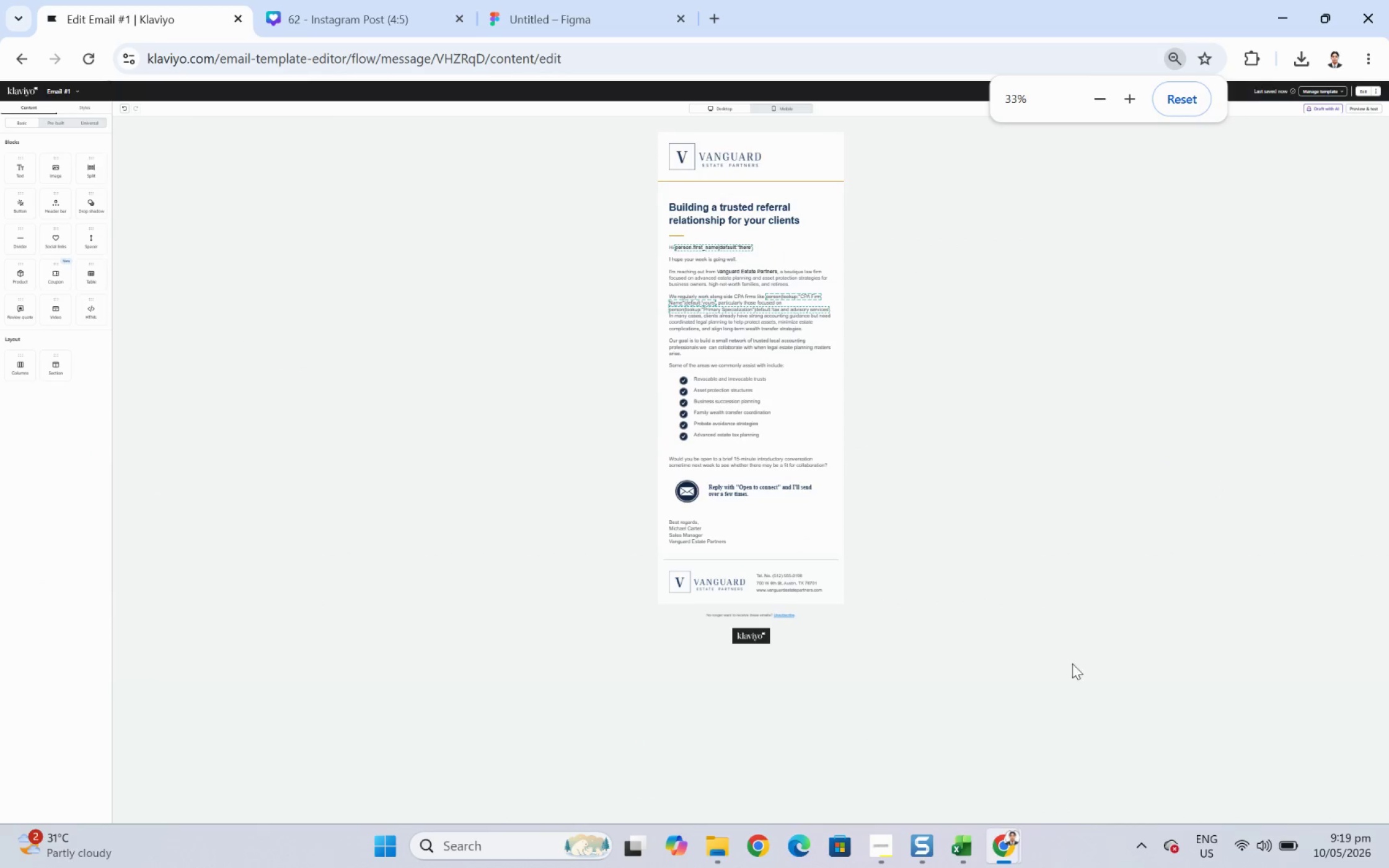 
hold_key(key=ControlLeft, duration=0.58)
scroll: coordinate [1085, 516], scroll_direction: up, amount: 6.0
 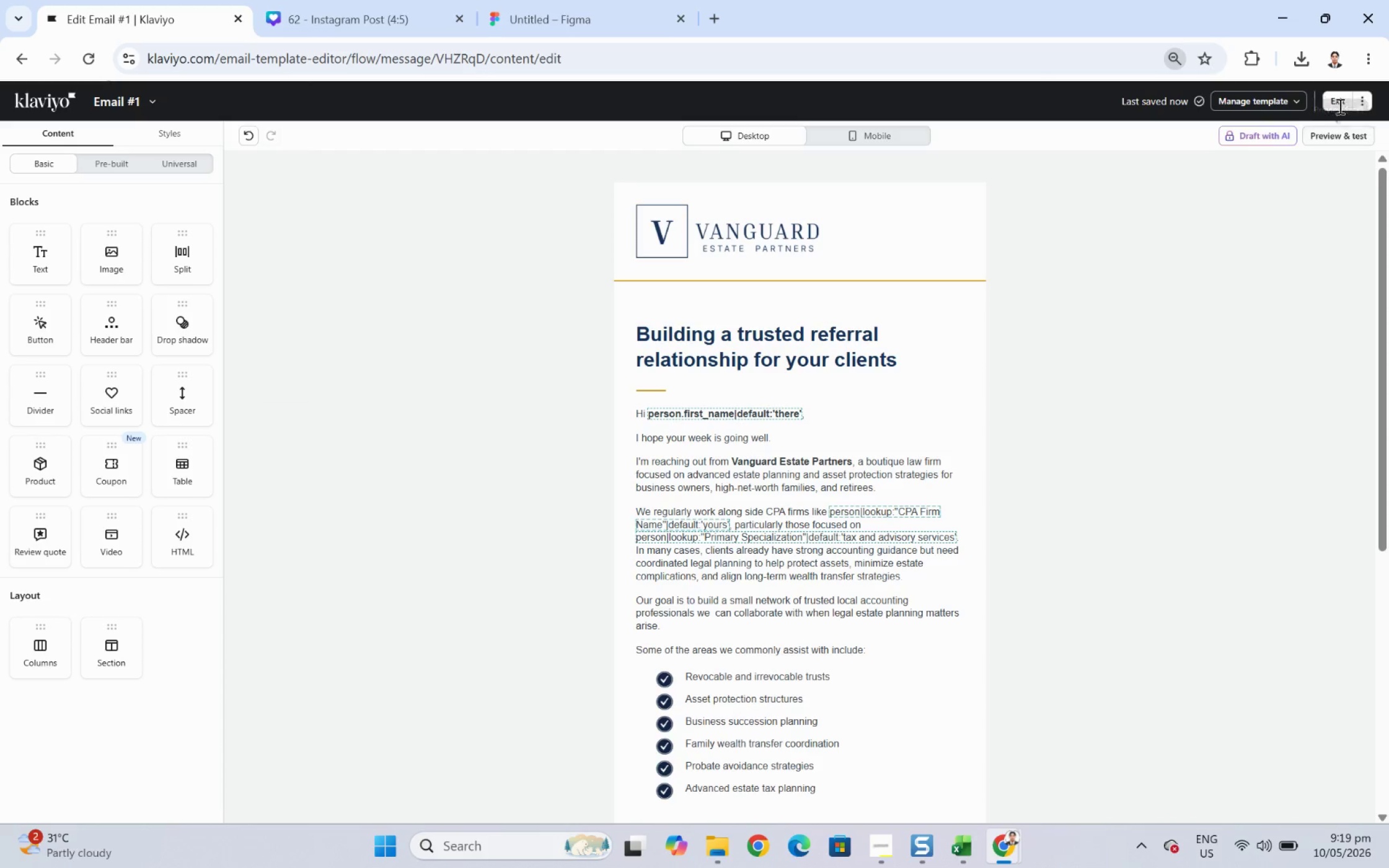 
left_click([1333, 102])
 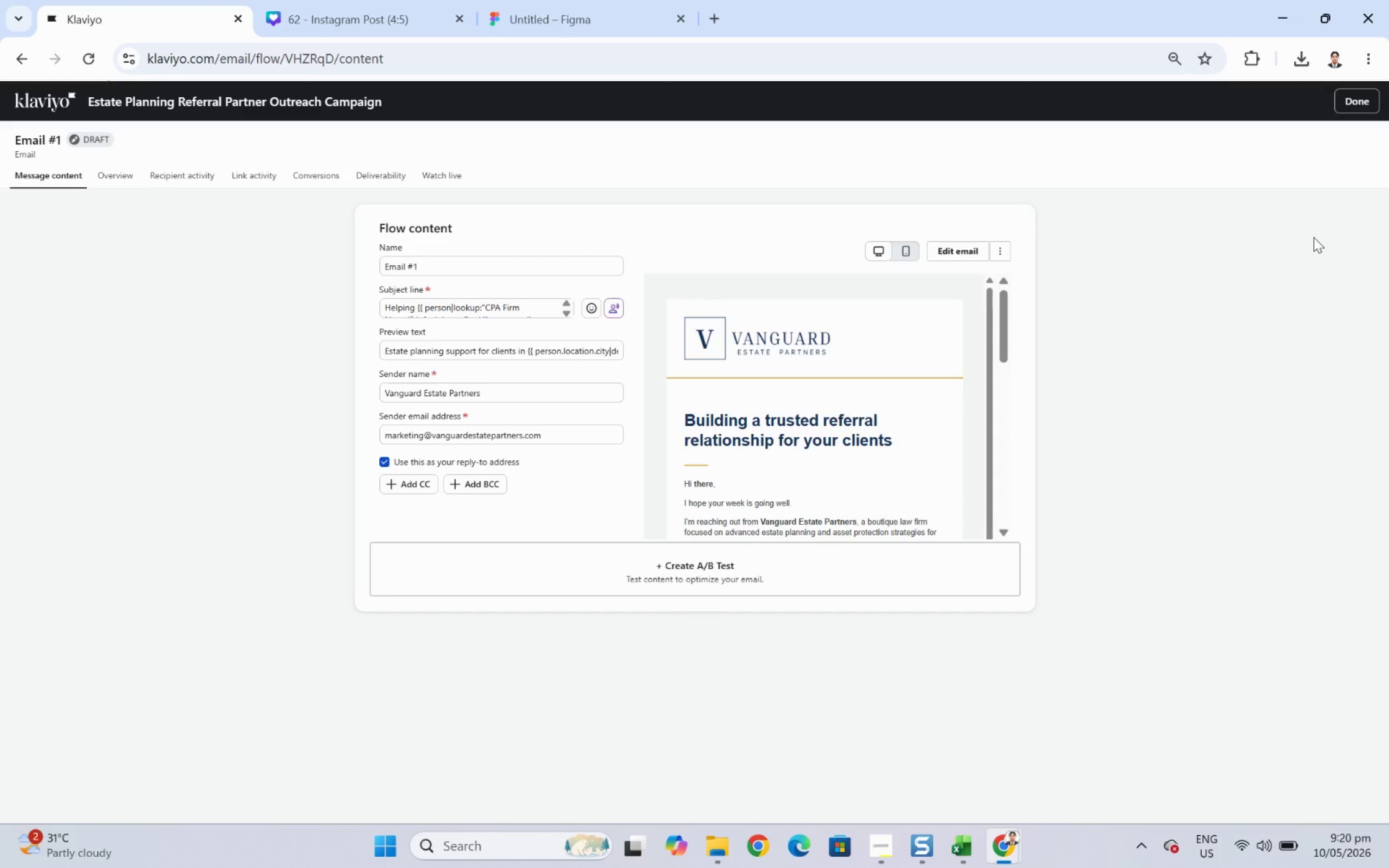 
wait(35.06)
 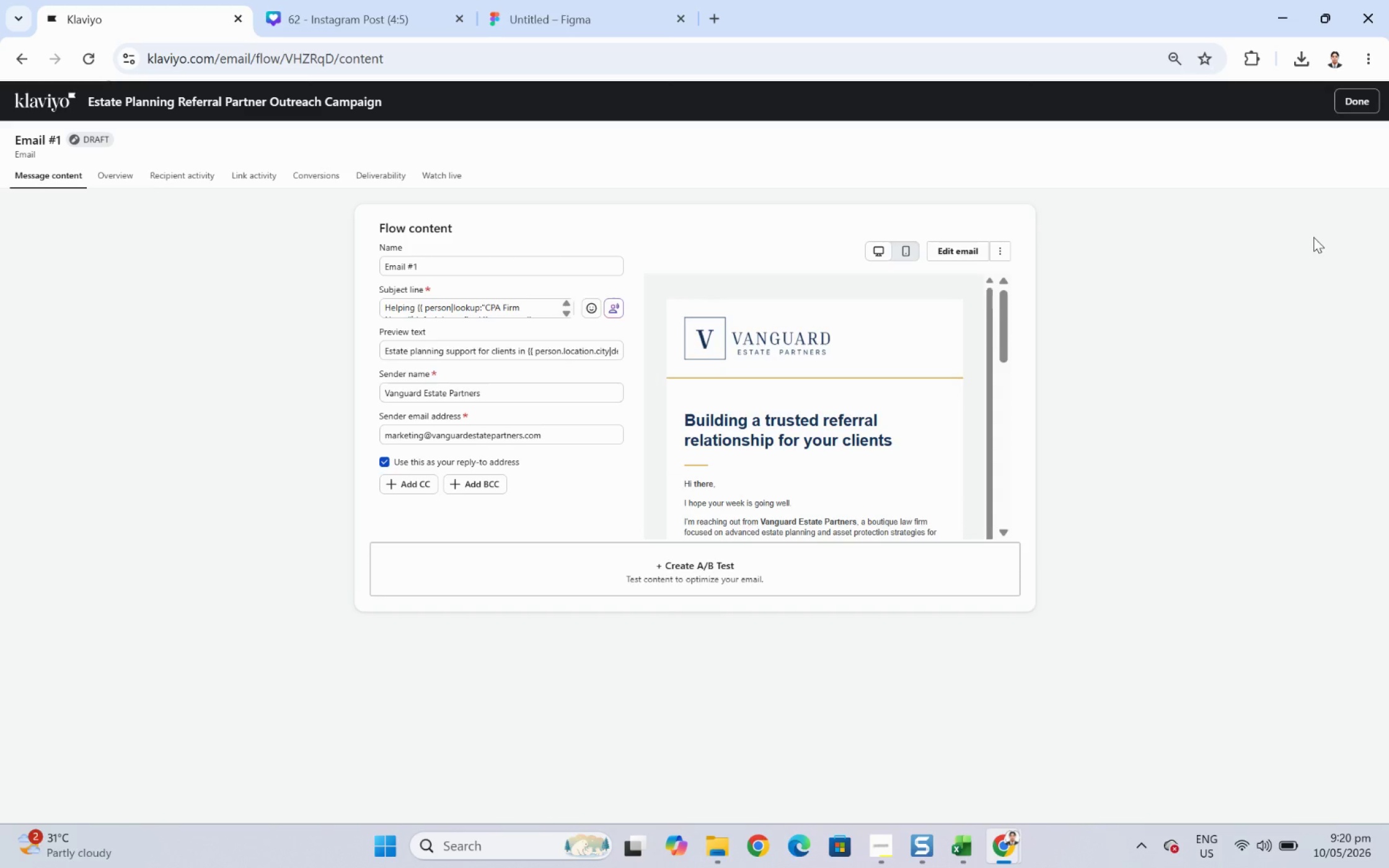 
scroll: coordinate [522, 346], scroll_direction: down, amount: 3.0
 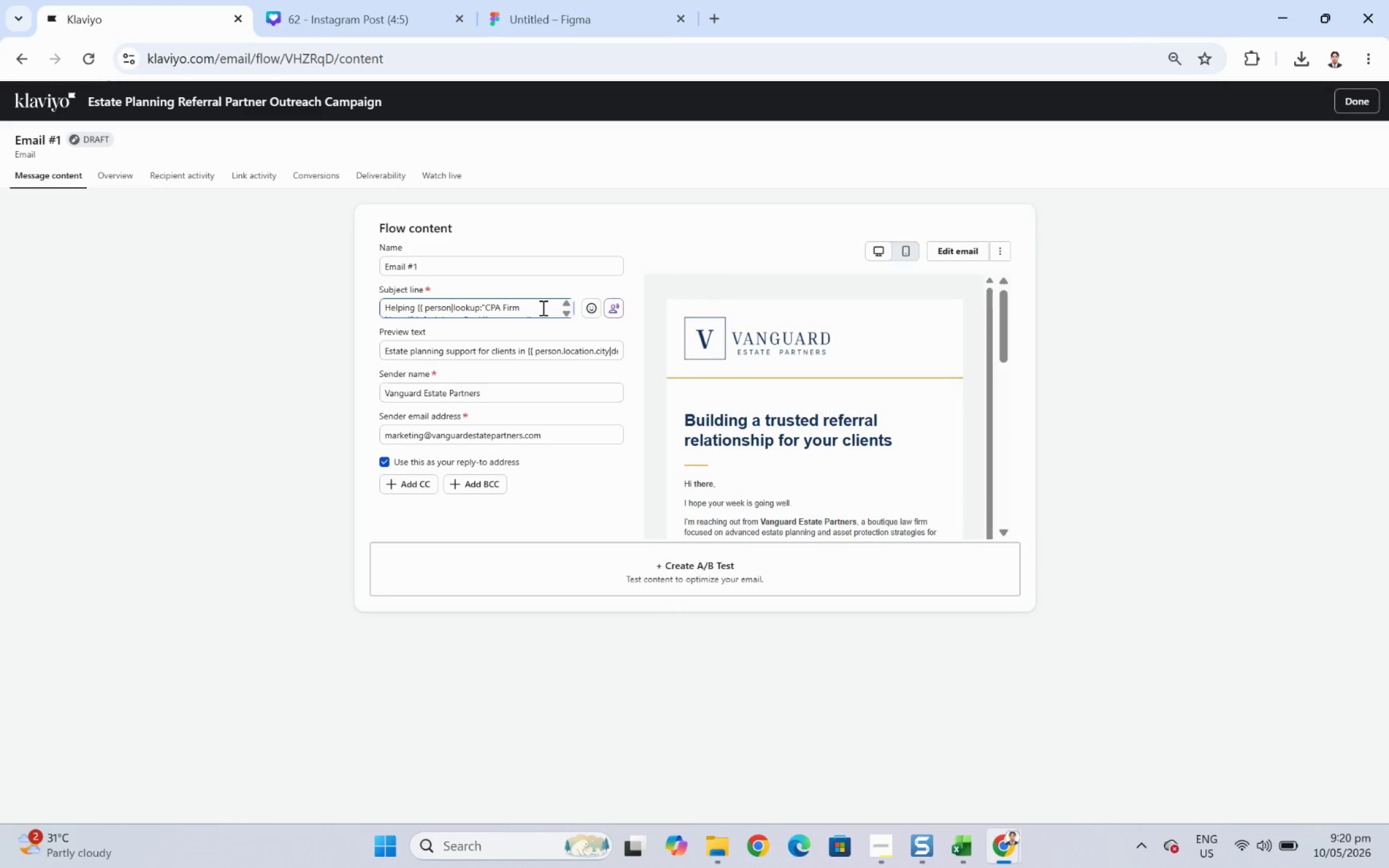 
left_click([542, 307])
 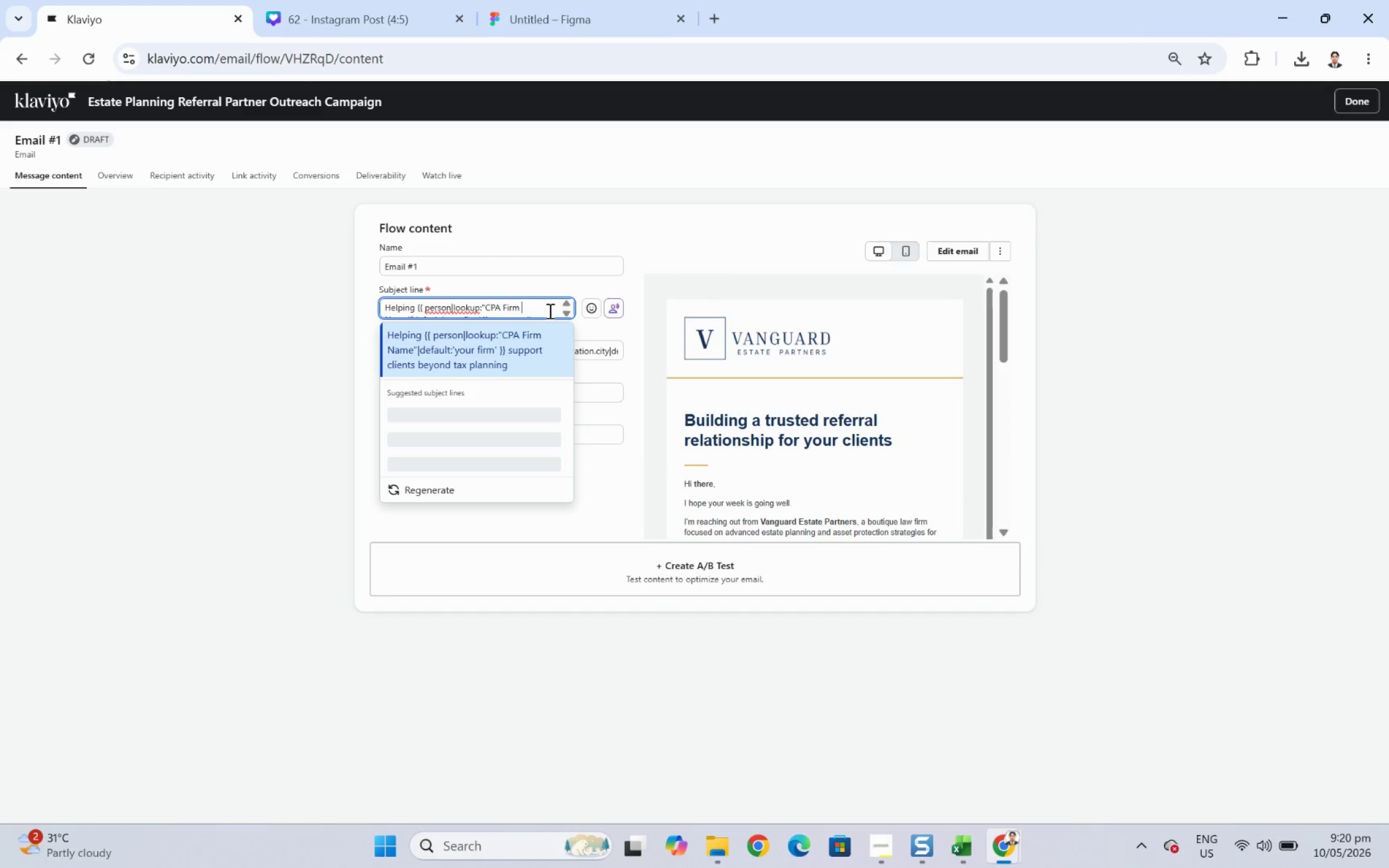 
scroll: coordinate [536, 304], scroll_direction: down, amount: 4.0
 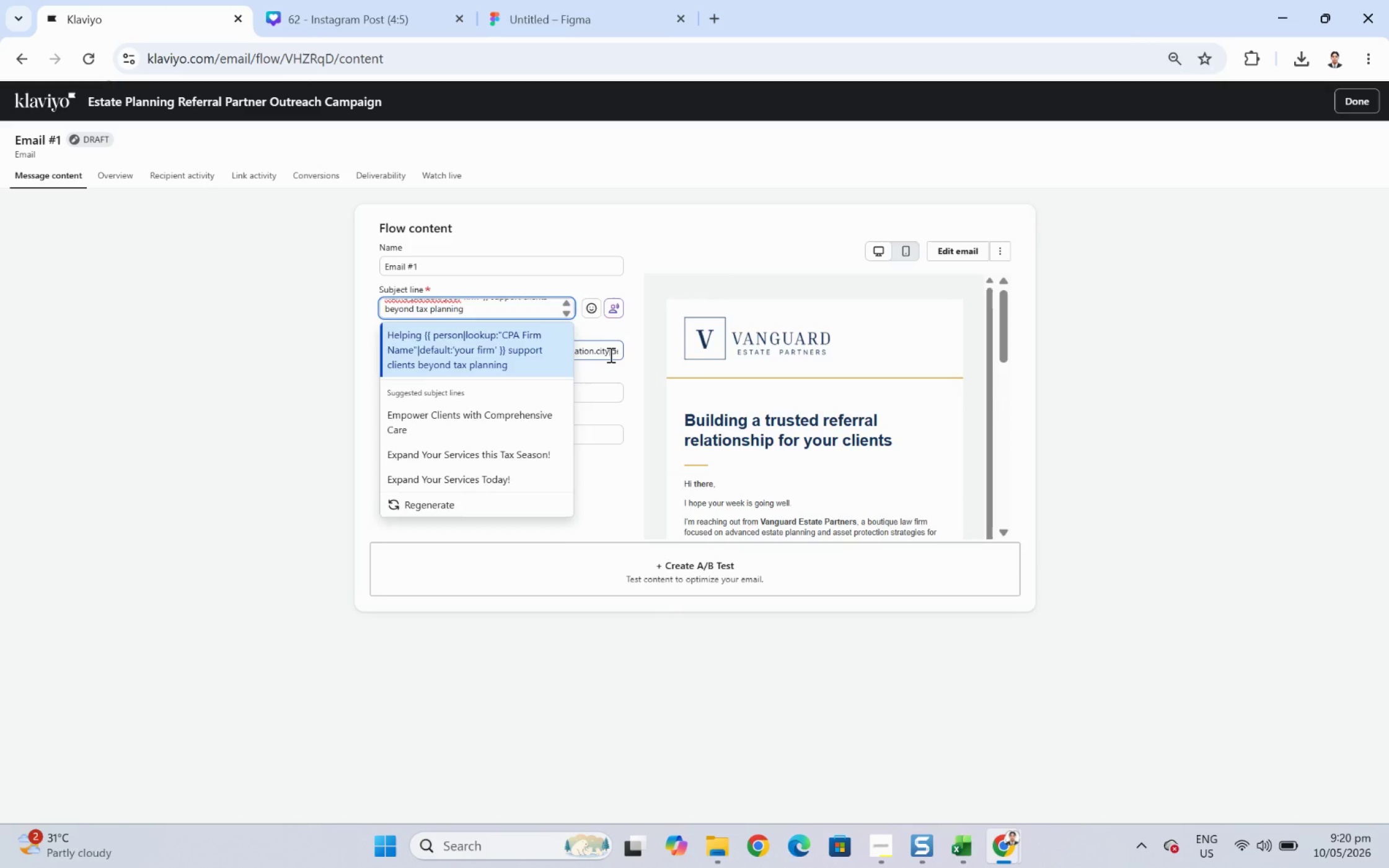 
left_click([609, 354])
 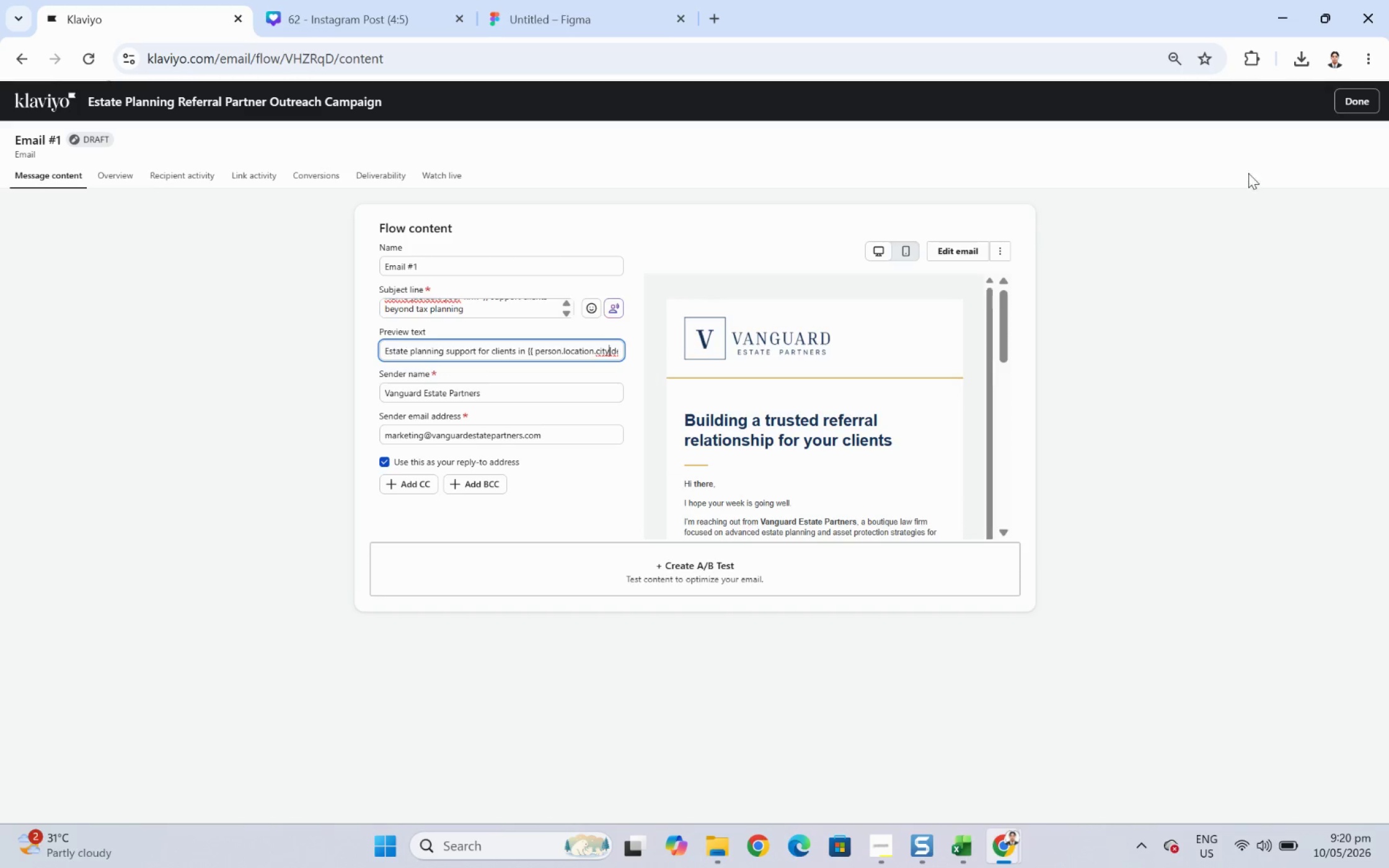 
left_click([1378, 96])
 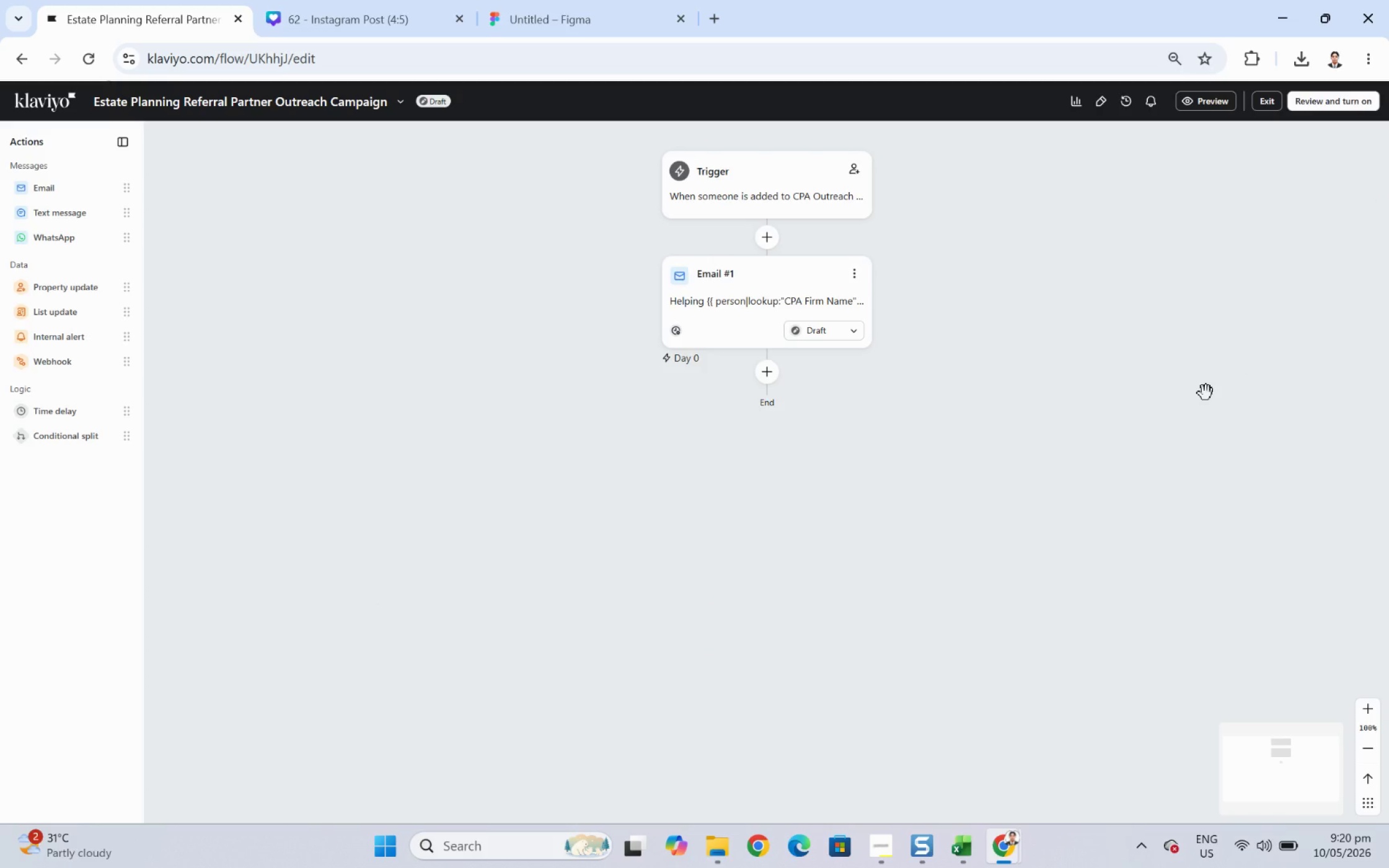 
wait(20.89)
 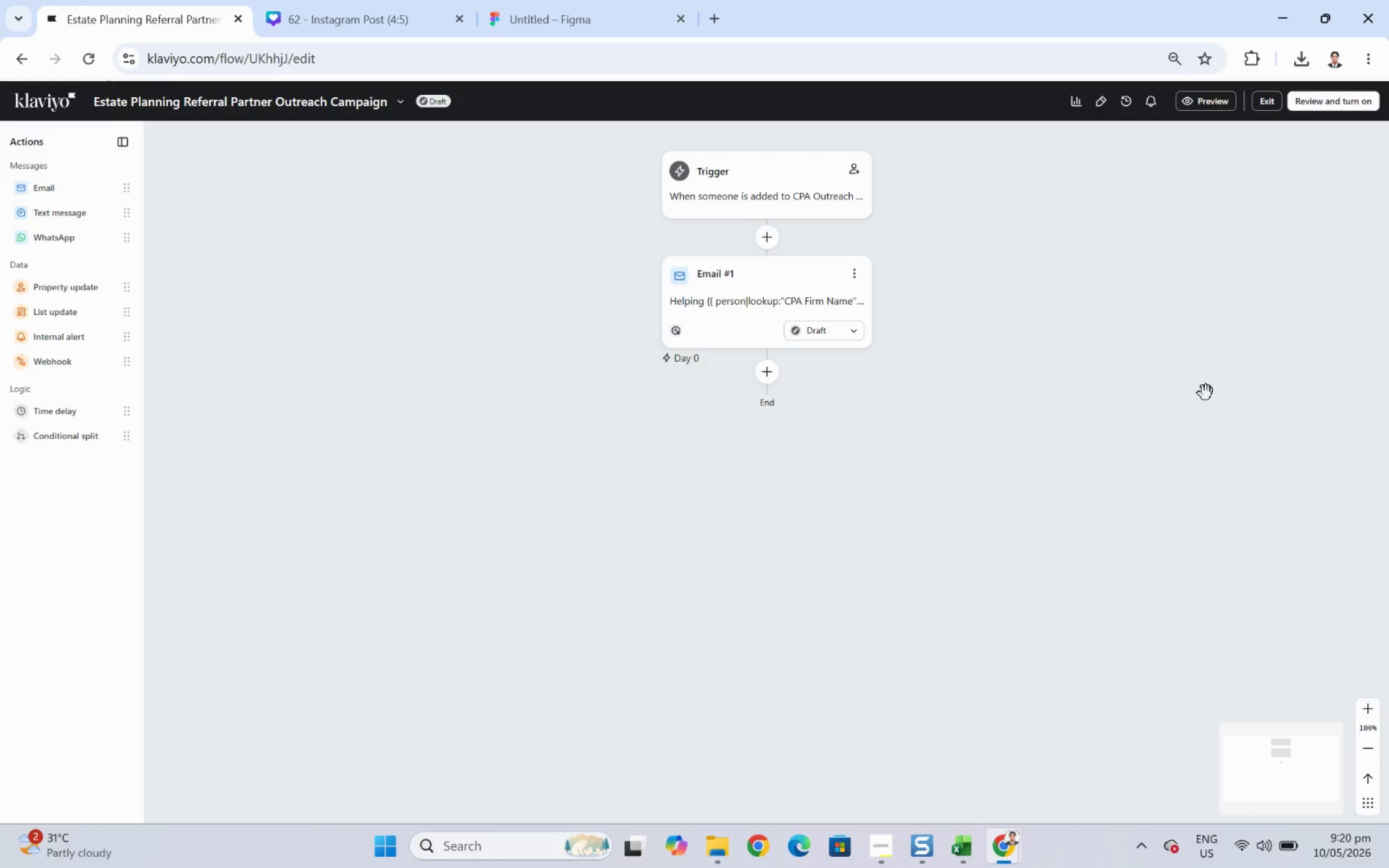 
left_click([870, 849])